 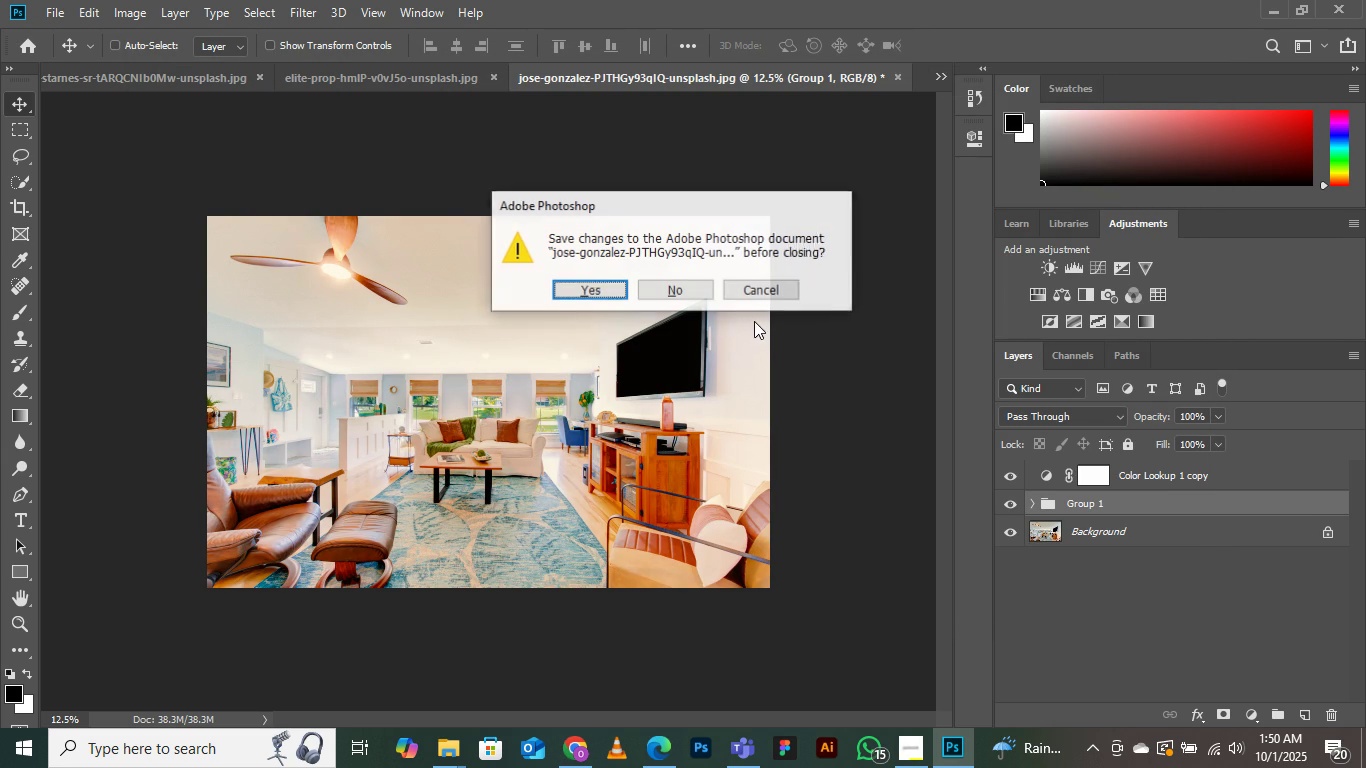 
left_click([676, 292])
 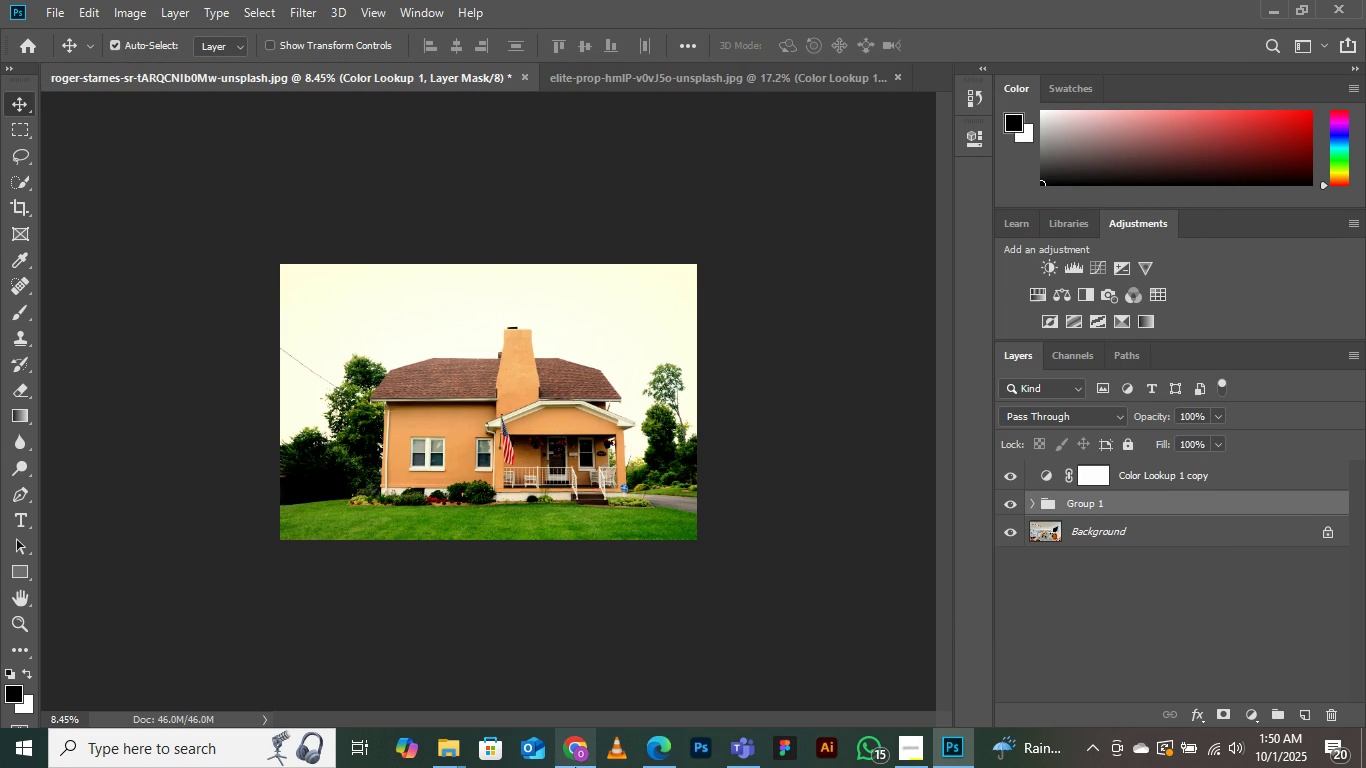 
left_click([575, 767])
 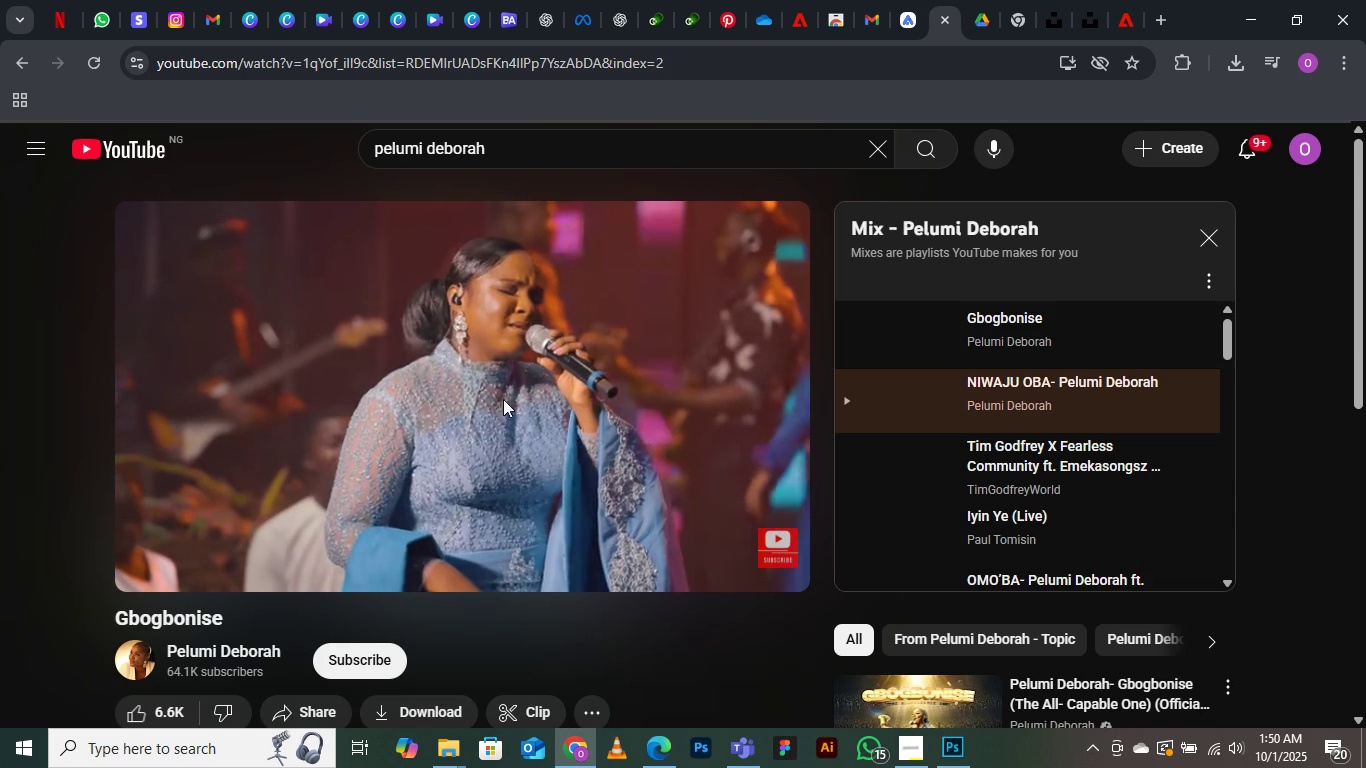 
scroll: coordinate [980, 566], scroll_direction: down, amount: 3.0
 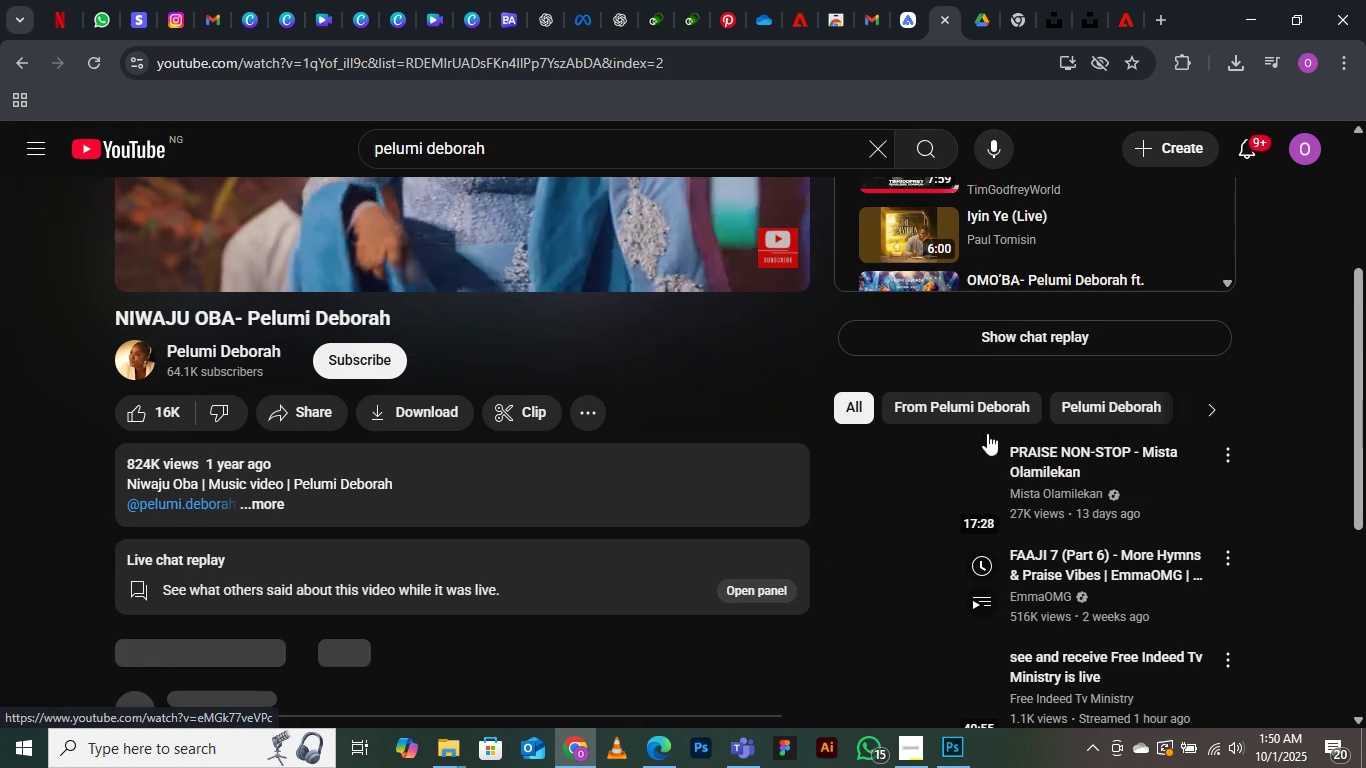 
scroll: coordinate [996, 318], scroll_direction: up, amount: 1.0
 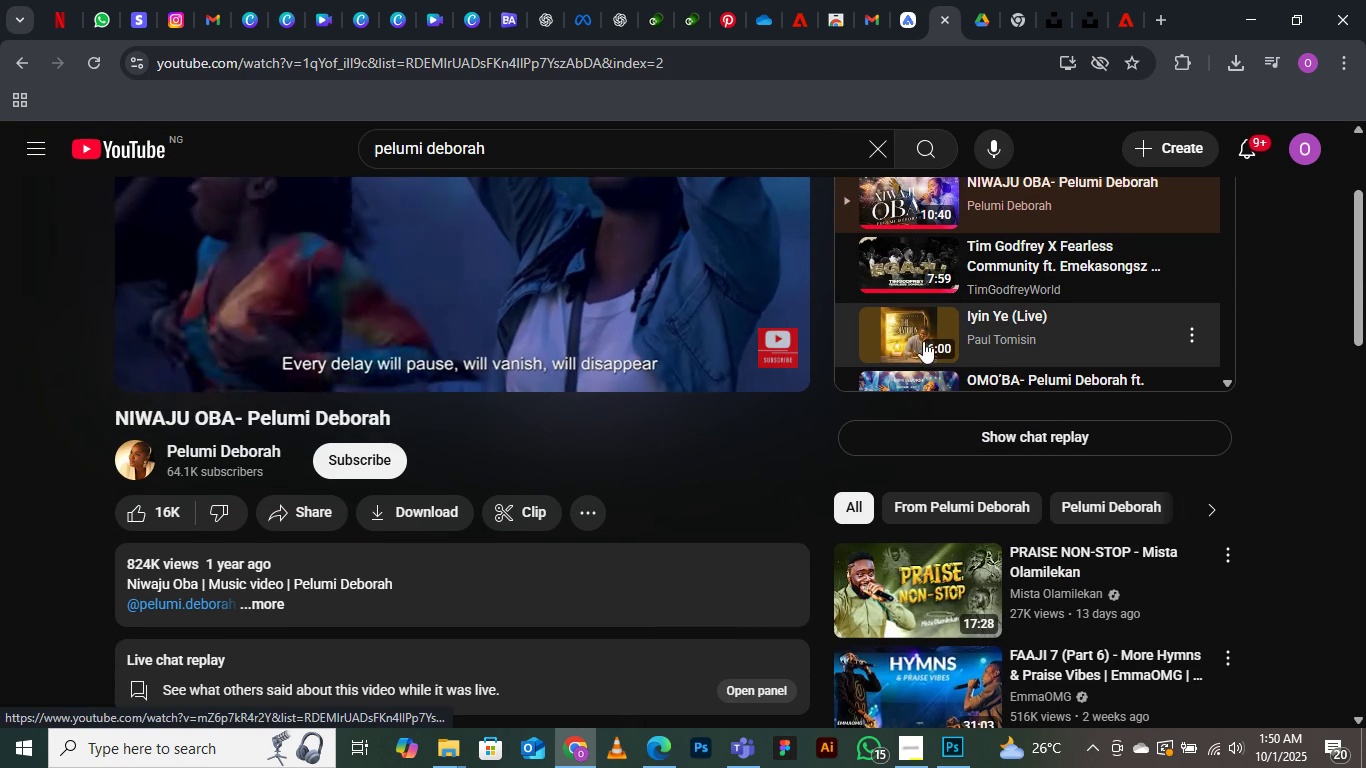 
left_click([917, 337])
 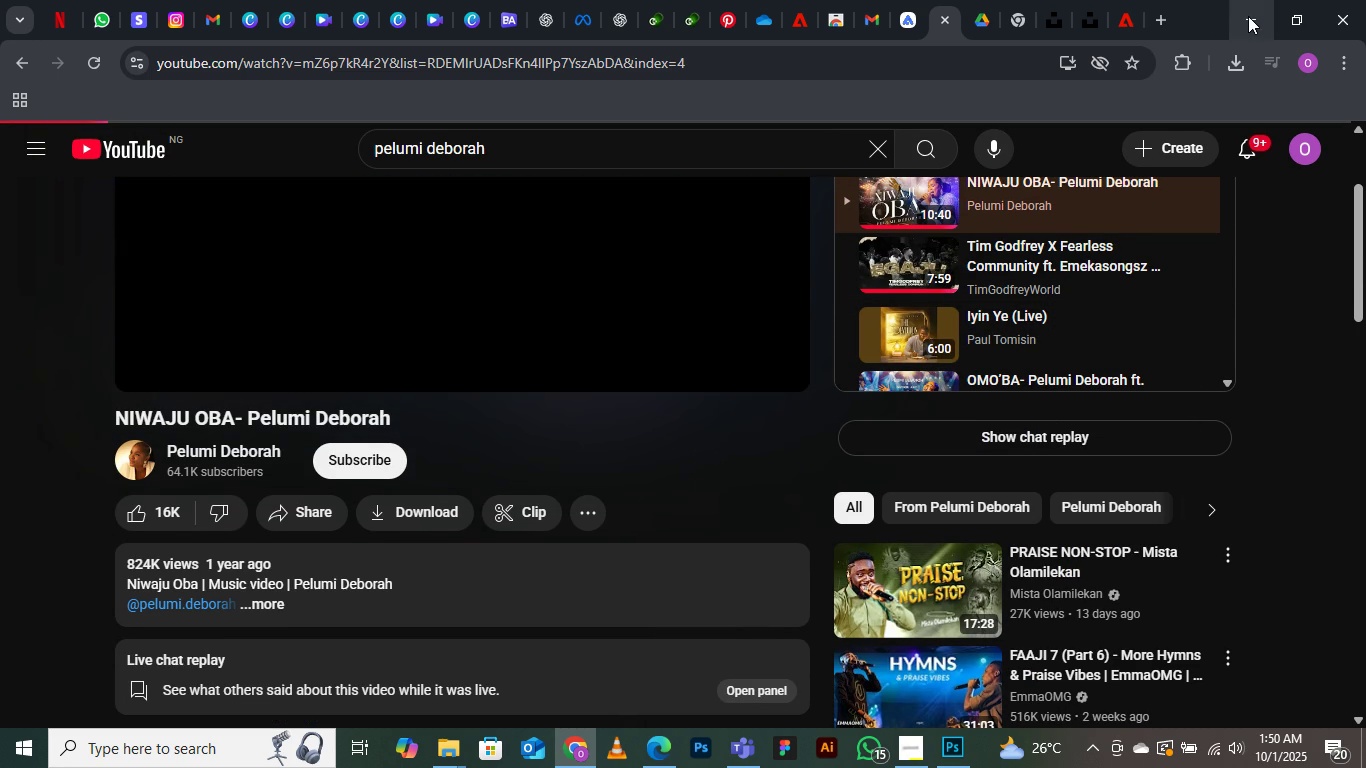 
left_click([1248, 16])
 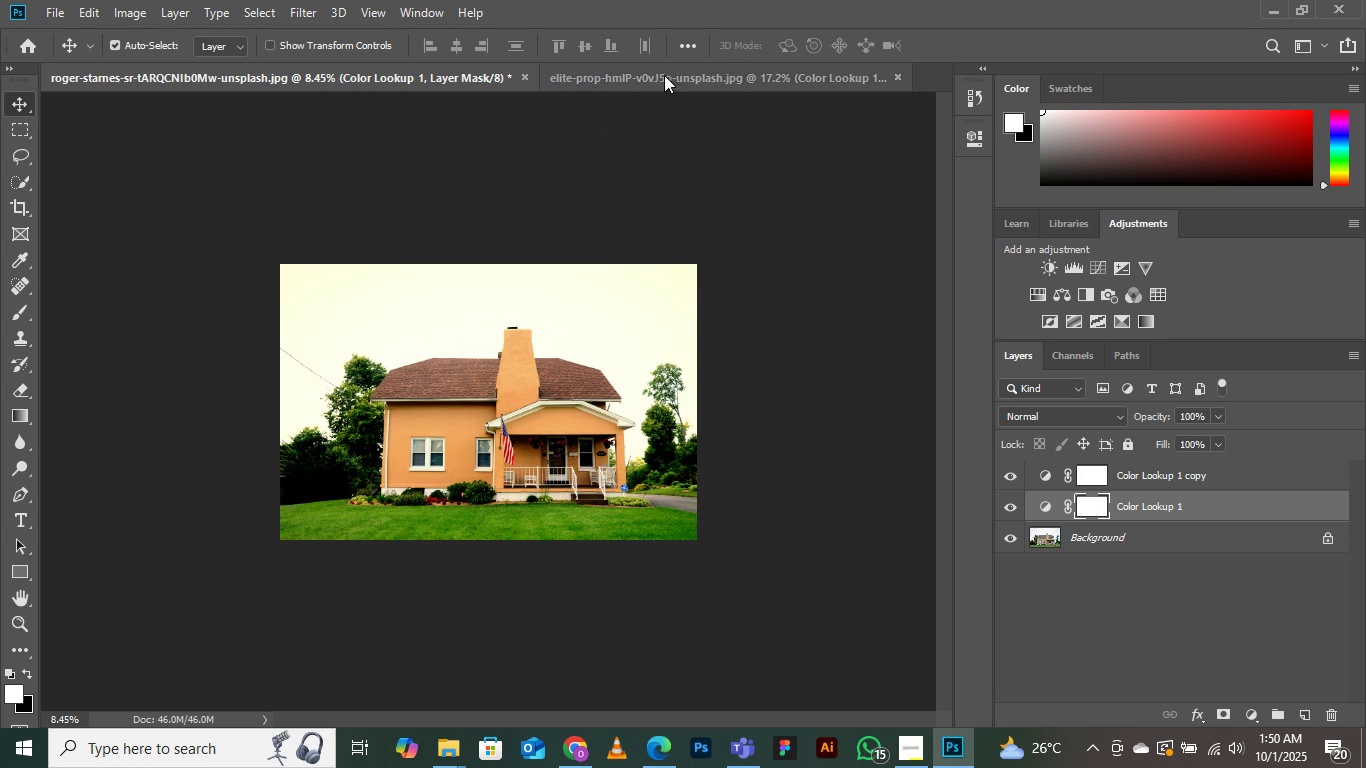 
left_click([664, 75])